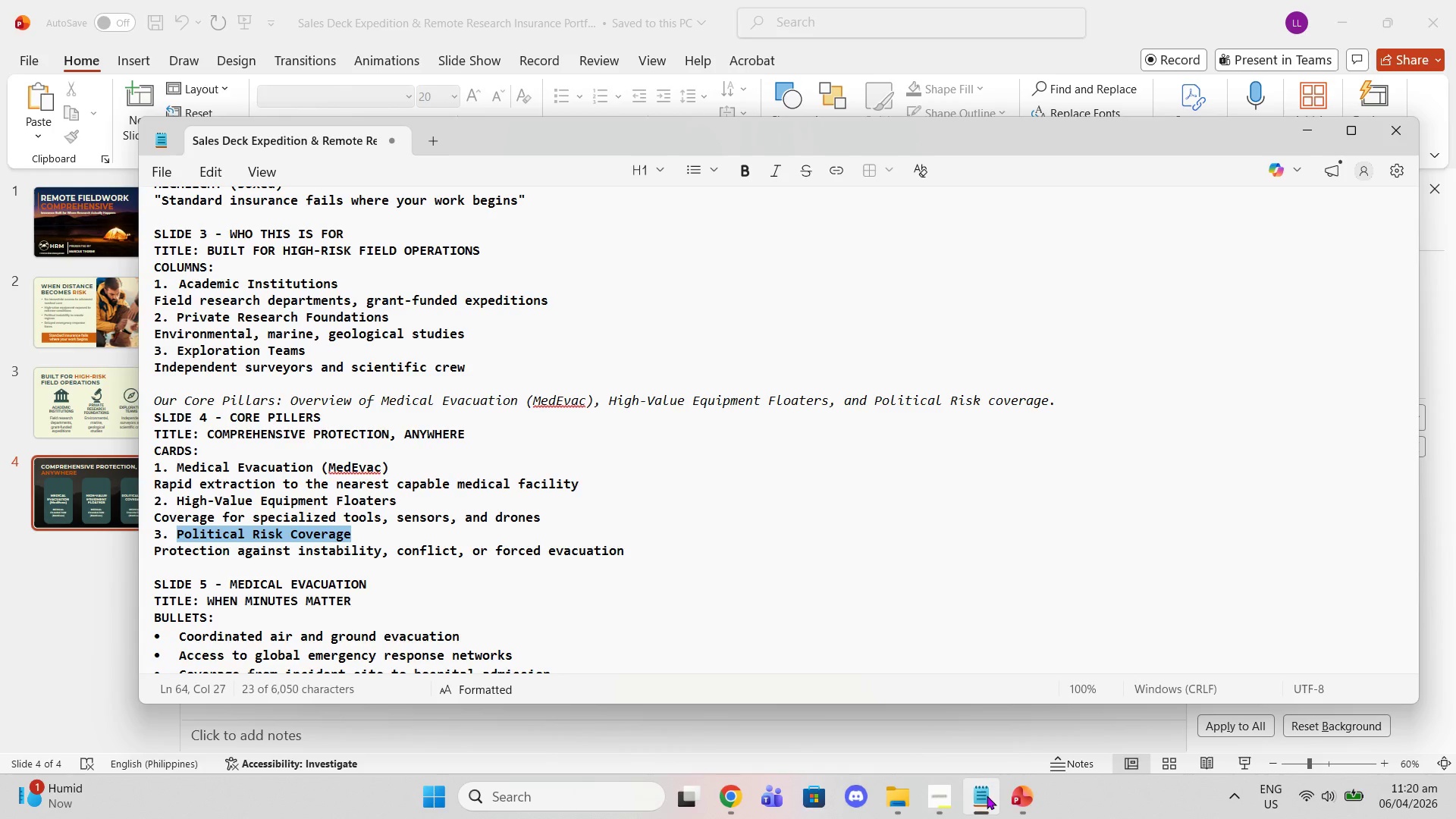 
left_click([949, 785])